 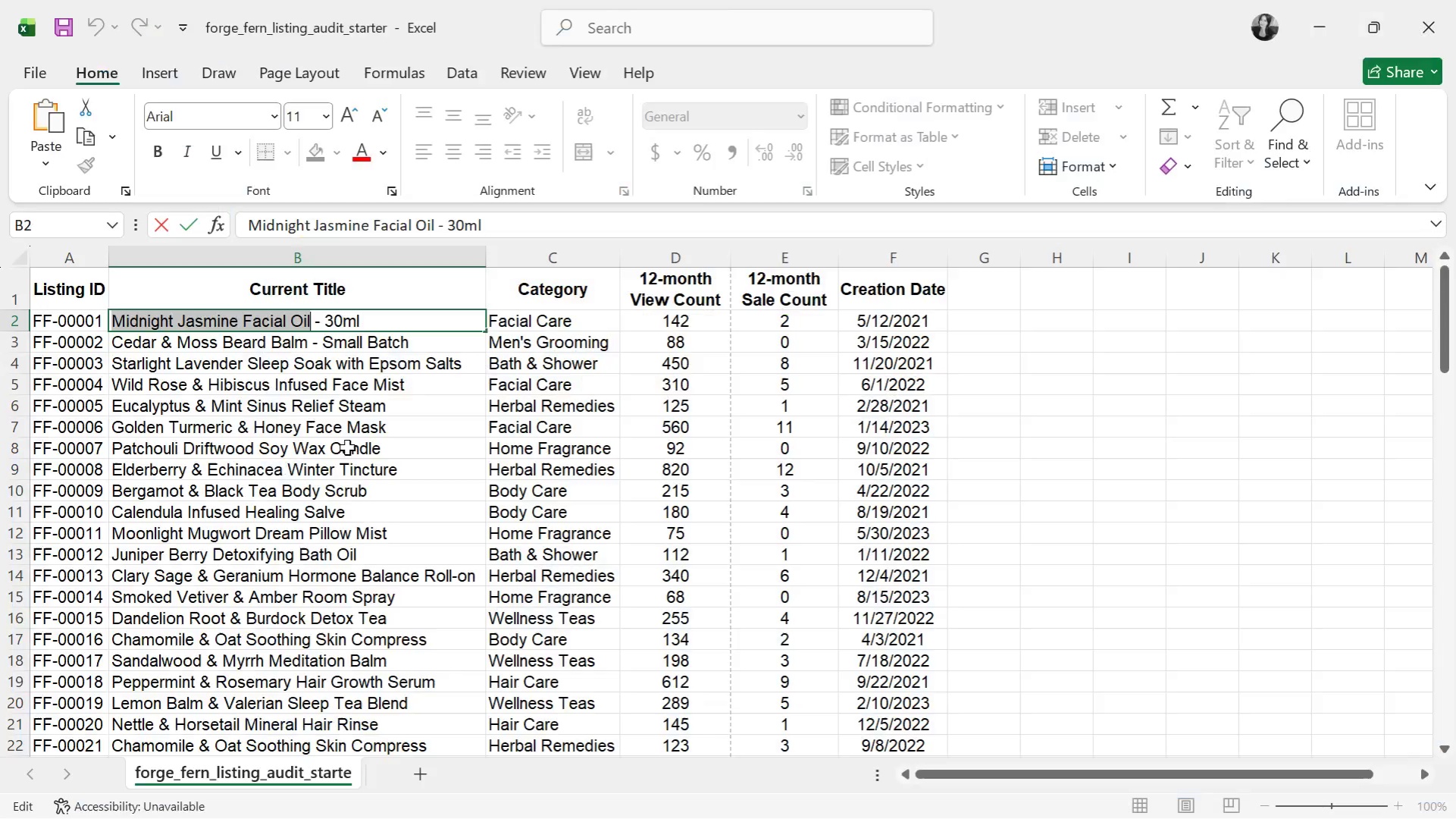 
left_click([270, 350])
 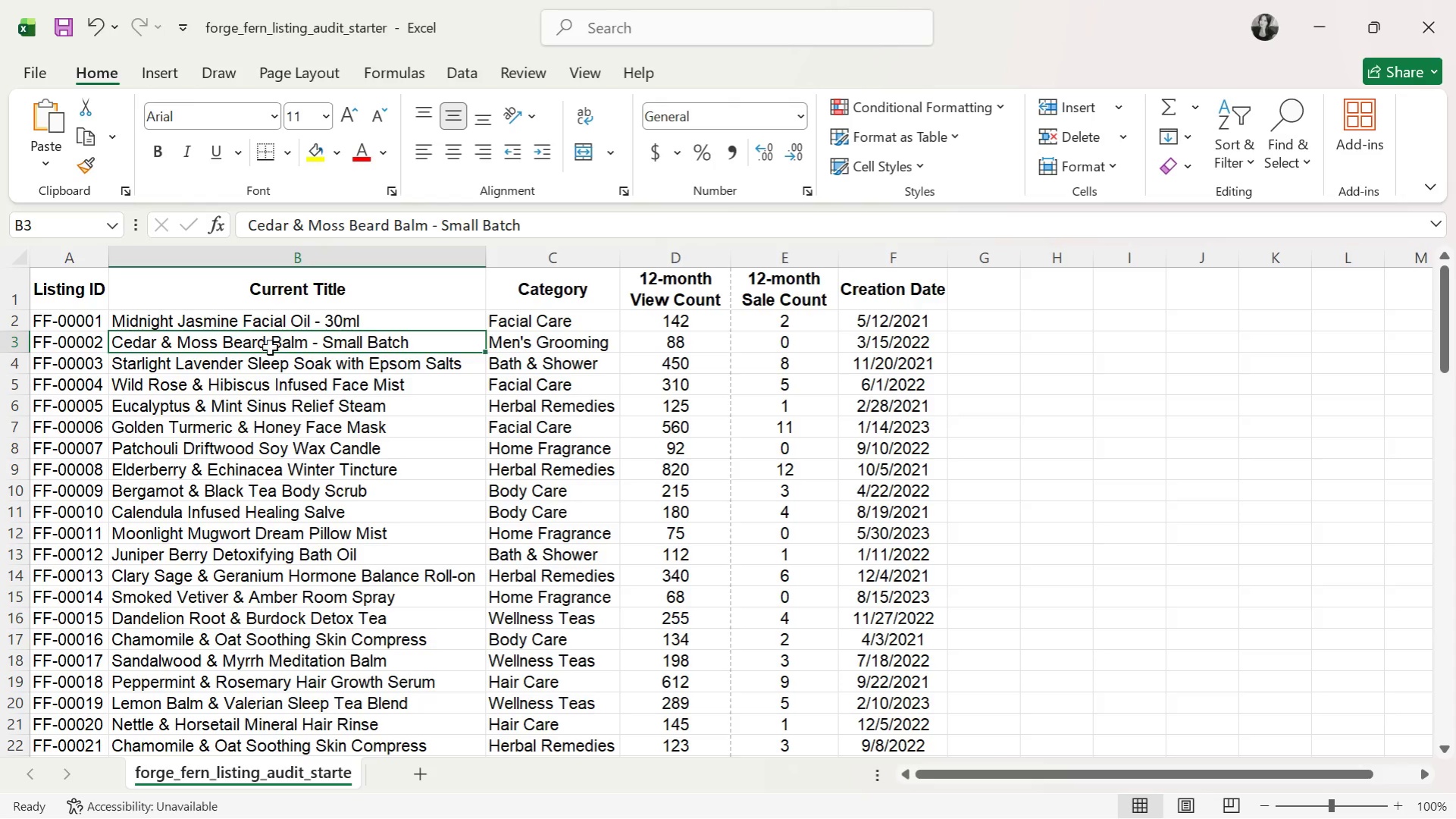 
double_click([270, 347])
 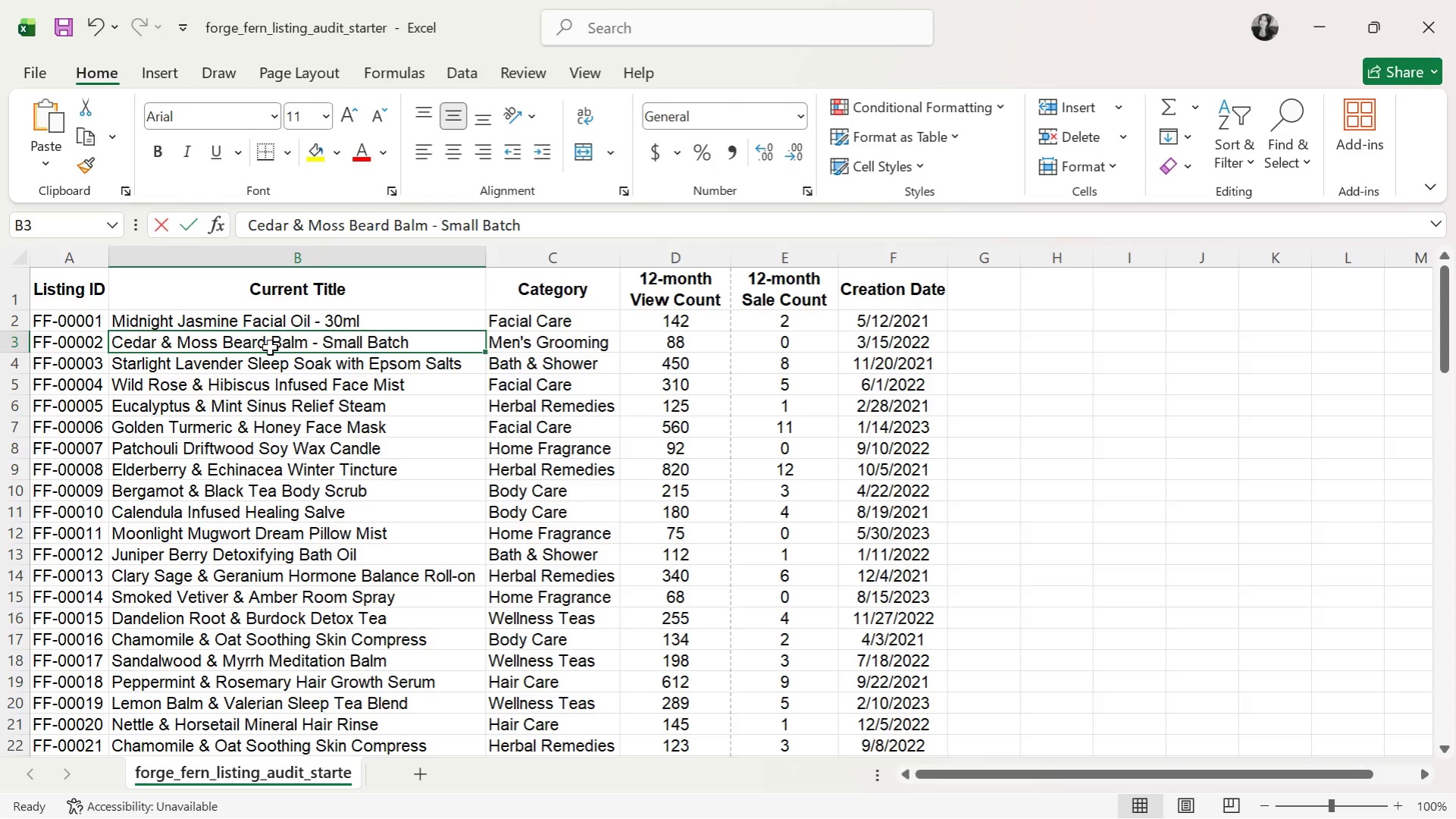 
triple_click([270, 347])
 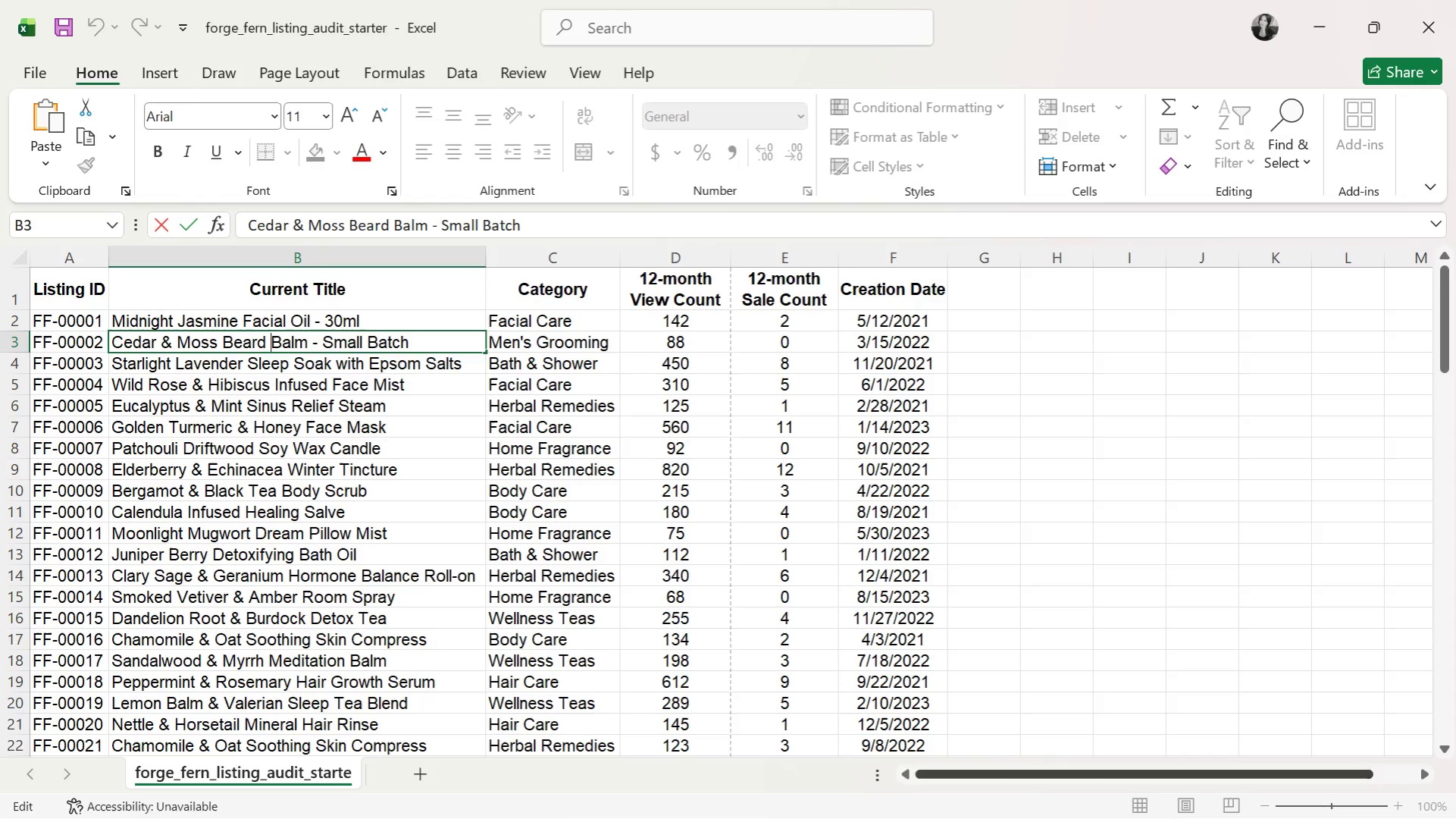 
key(Alt+Tab)